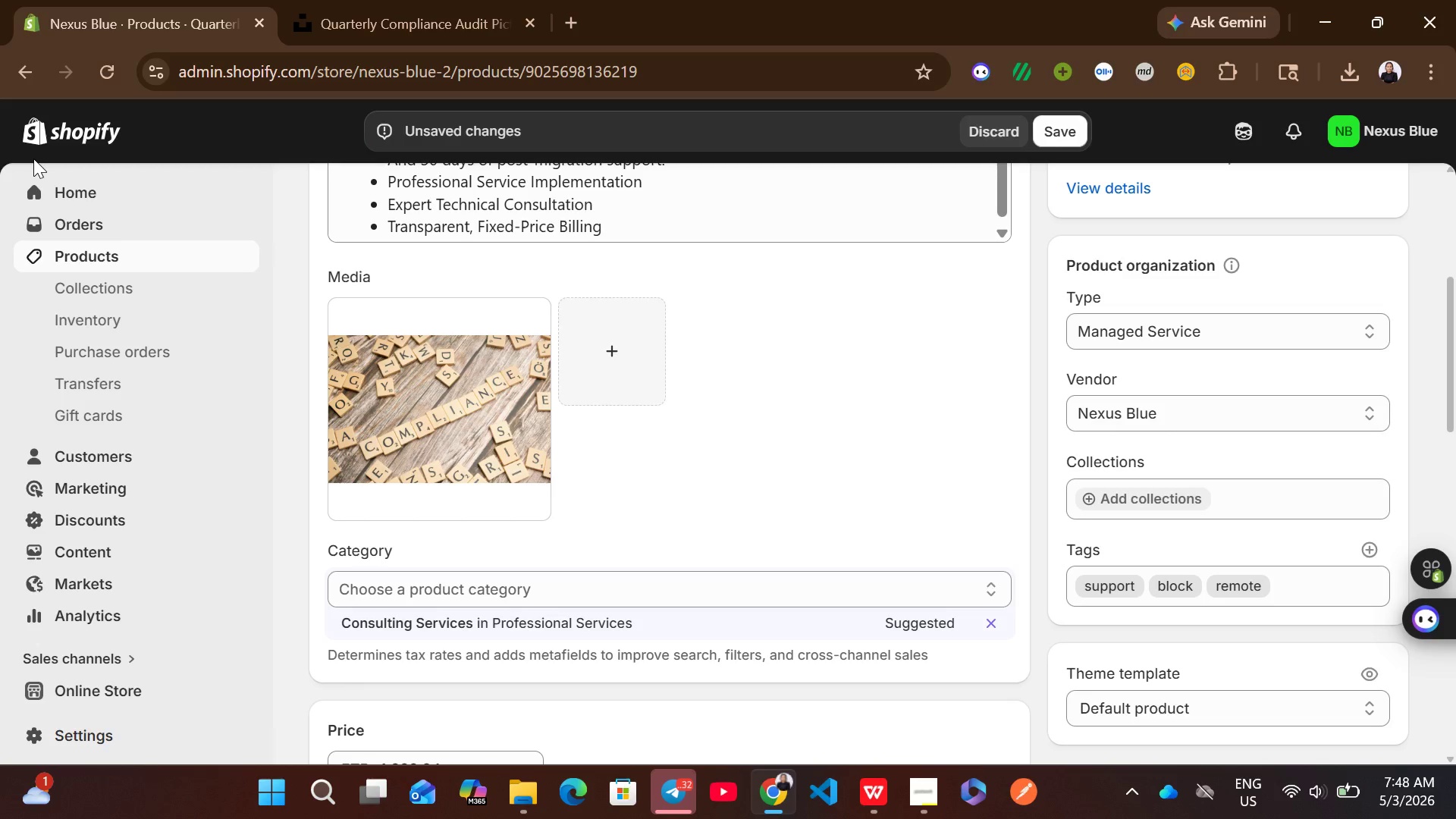 
wait(15.25)
 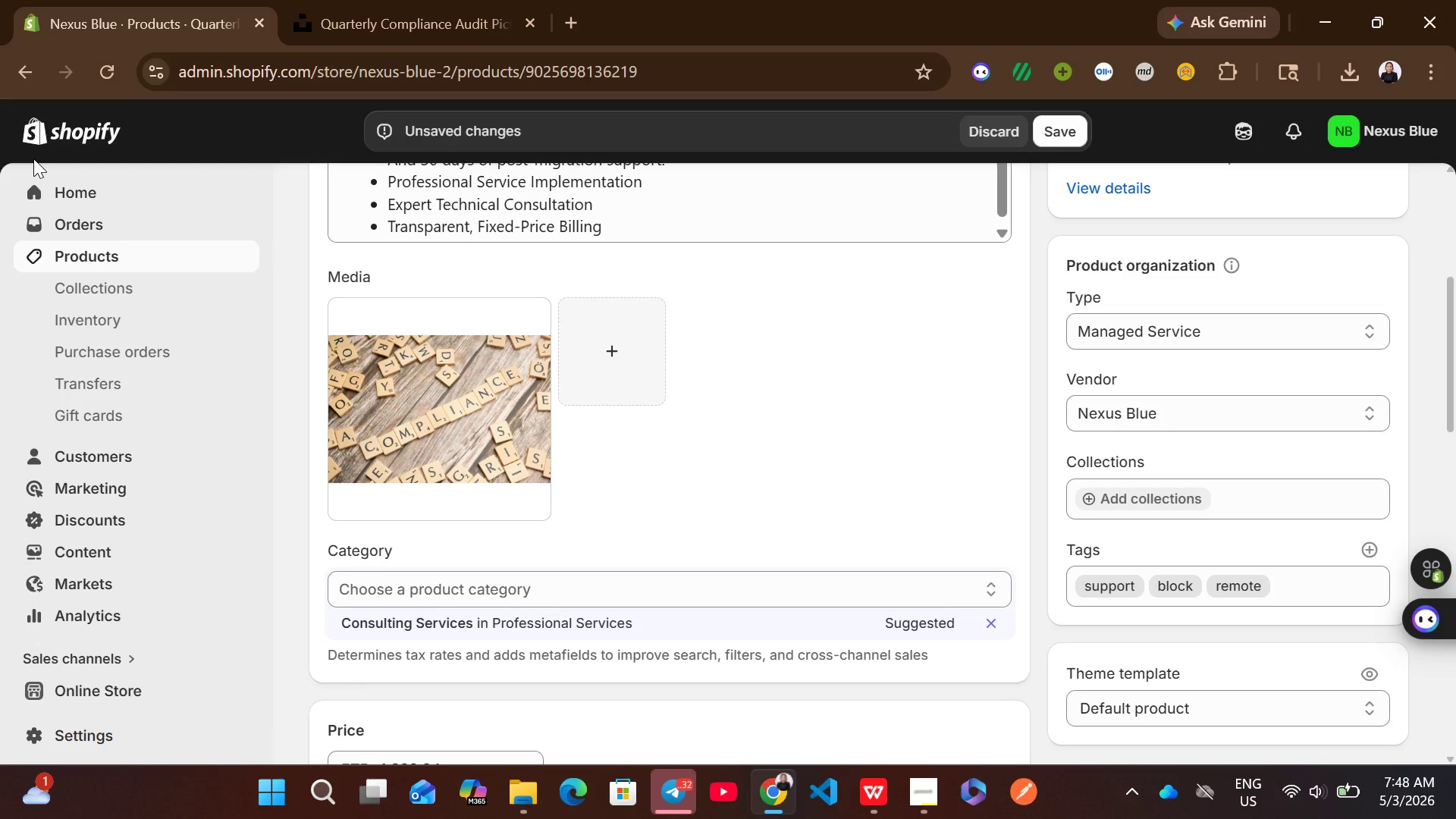 
left_click([596, 613])
 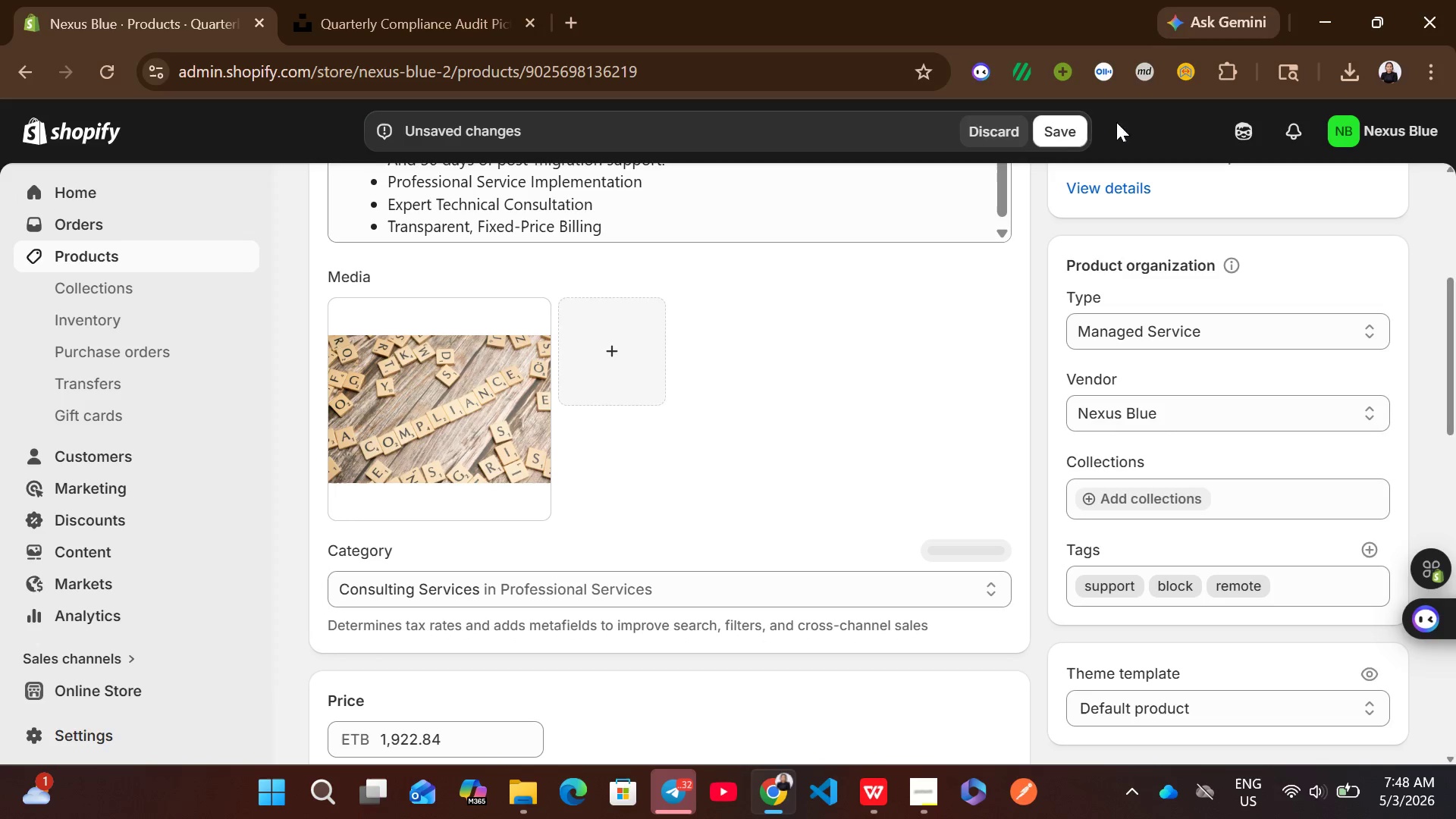 
left_click([1066, 125])
 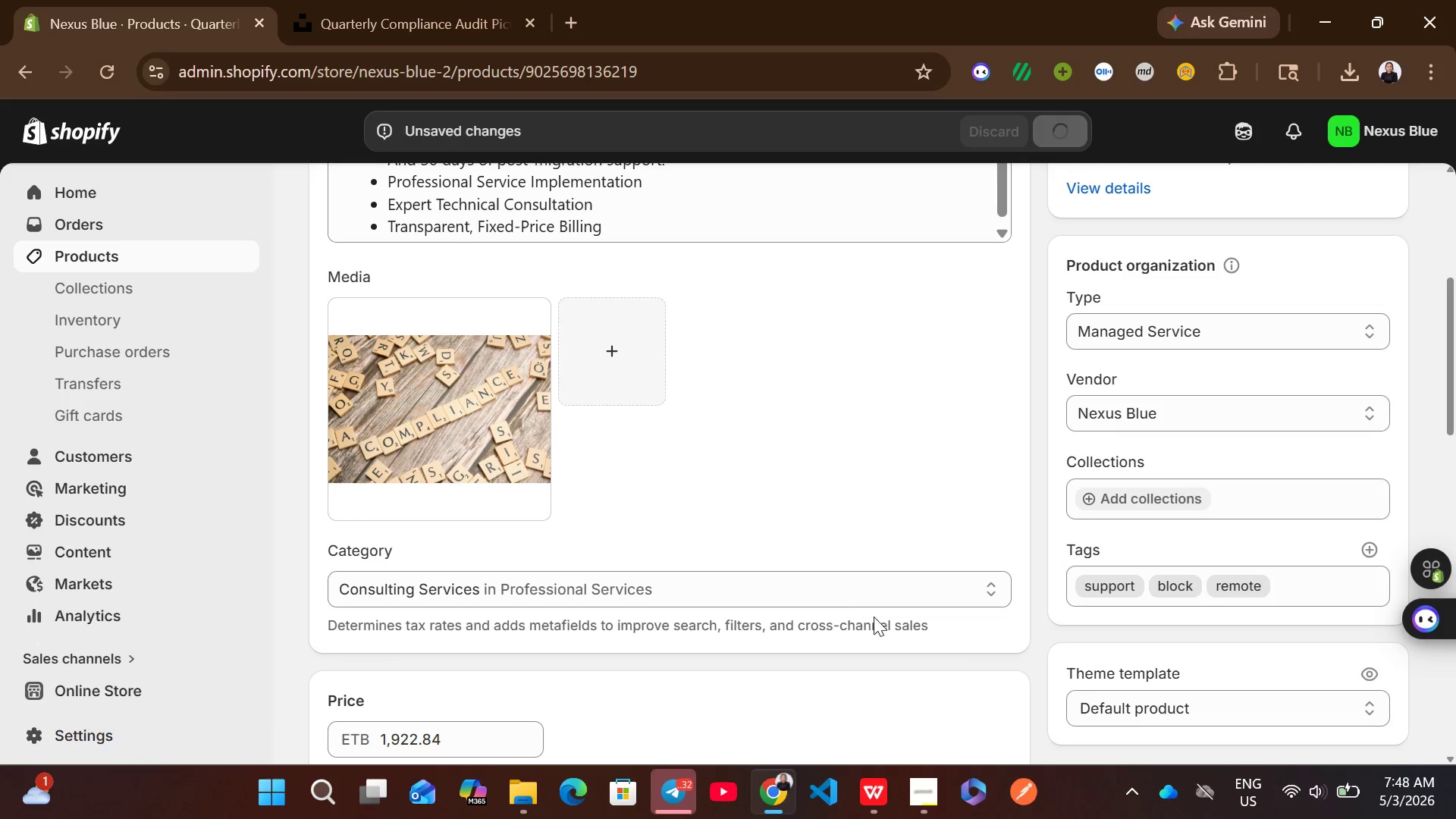 
left_click([924, 777])